 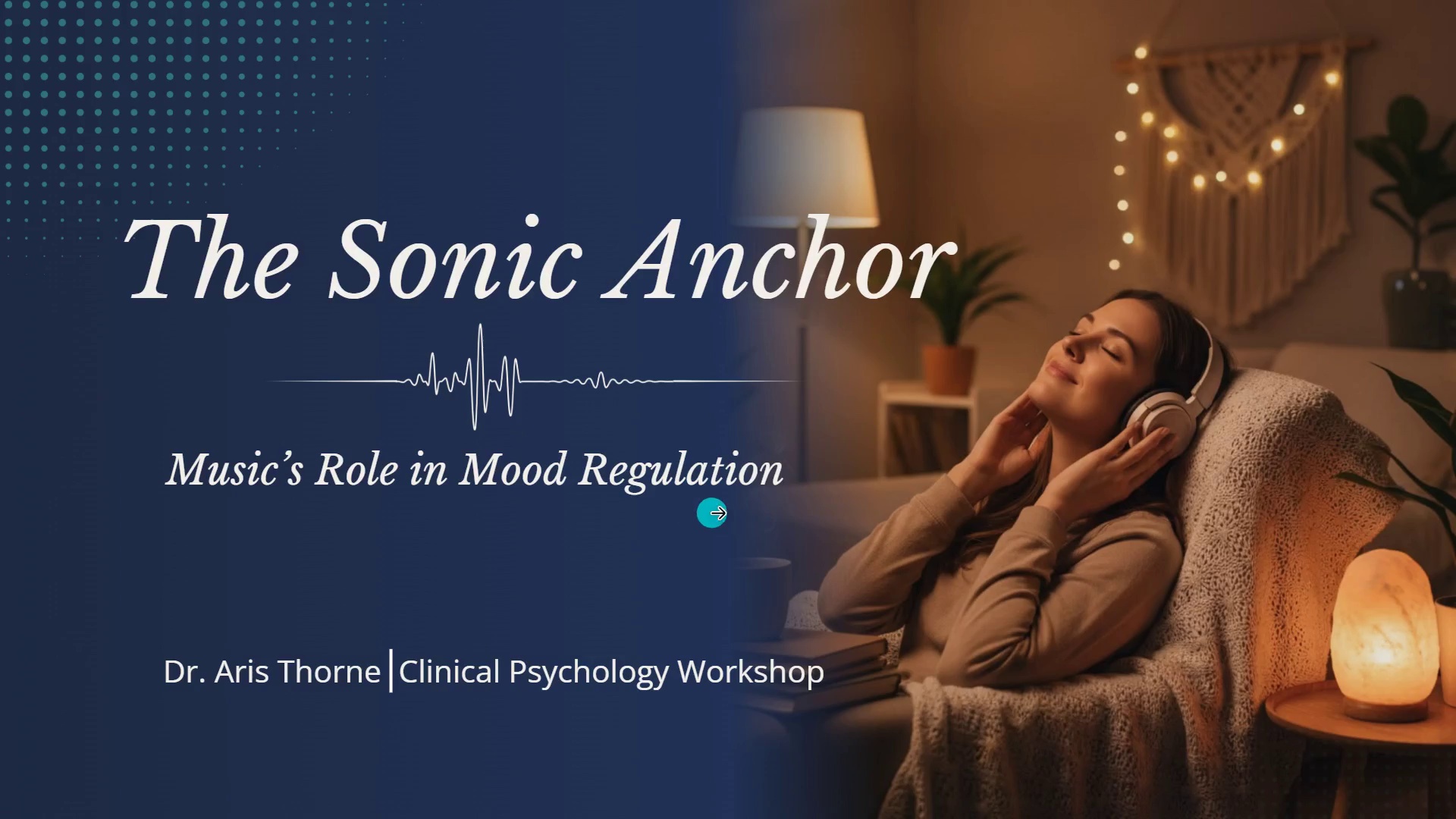 
key(ArrowRight)
 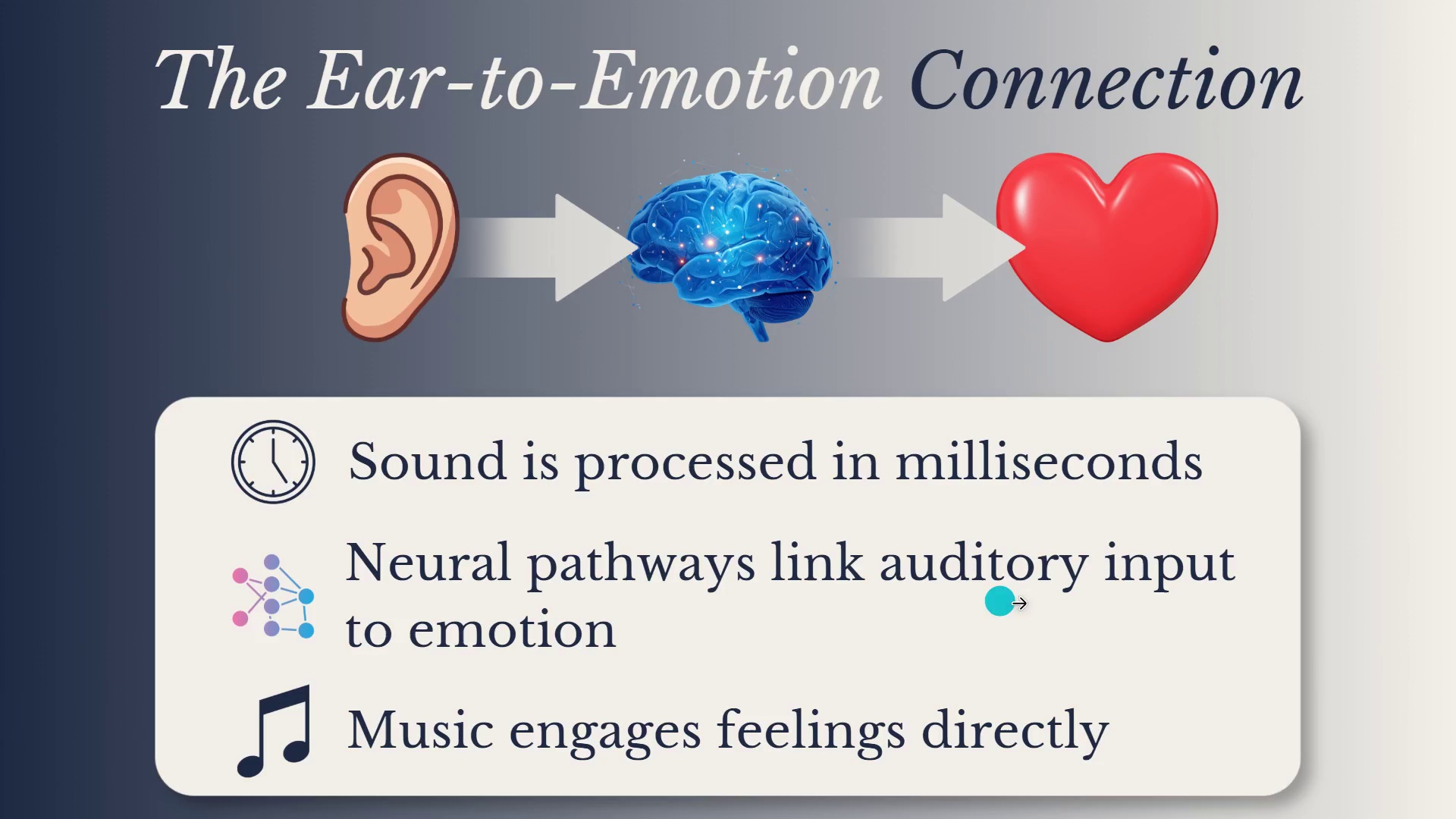 
wait(19.66)
 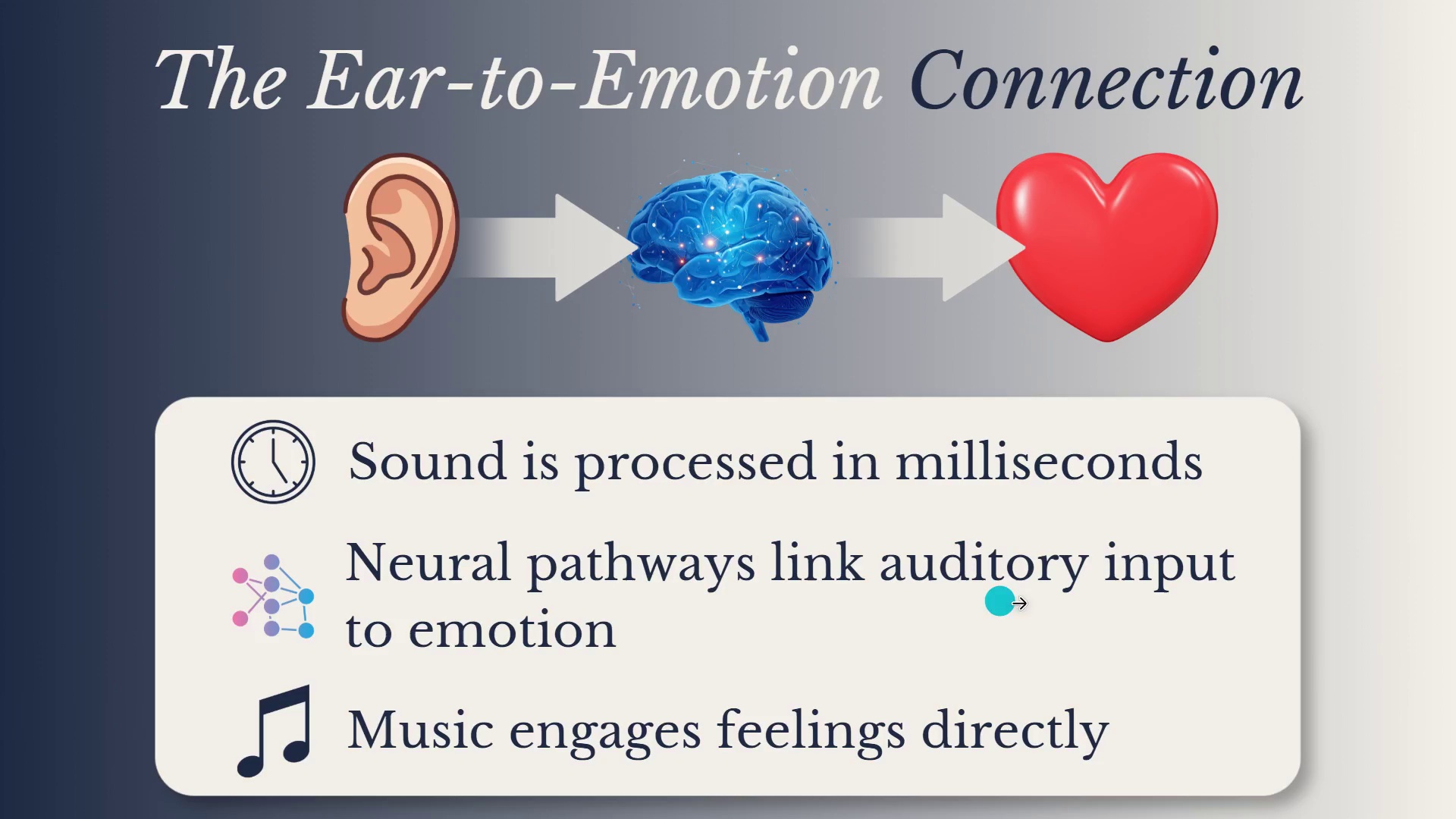 
left_click([1134, 645])
 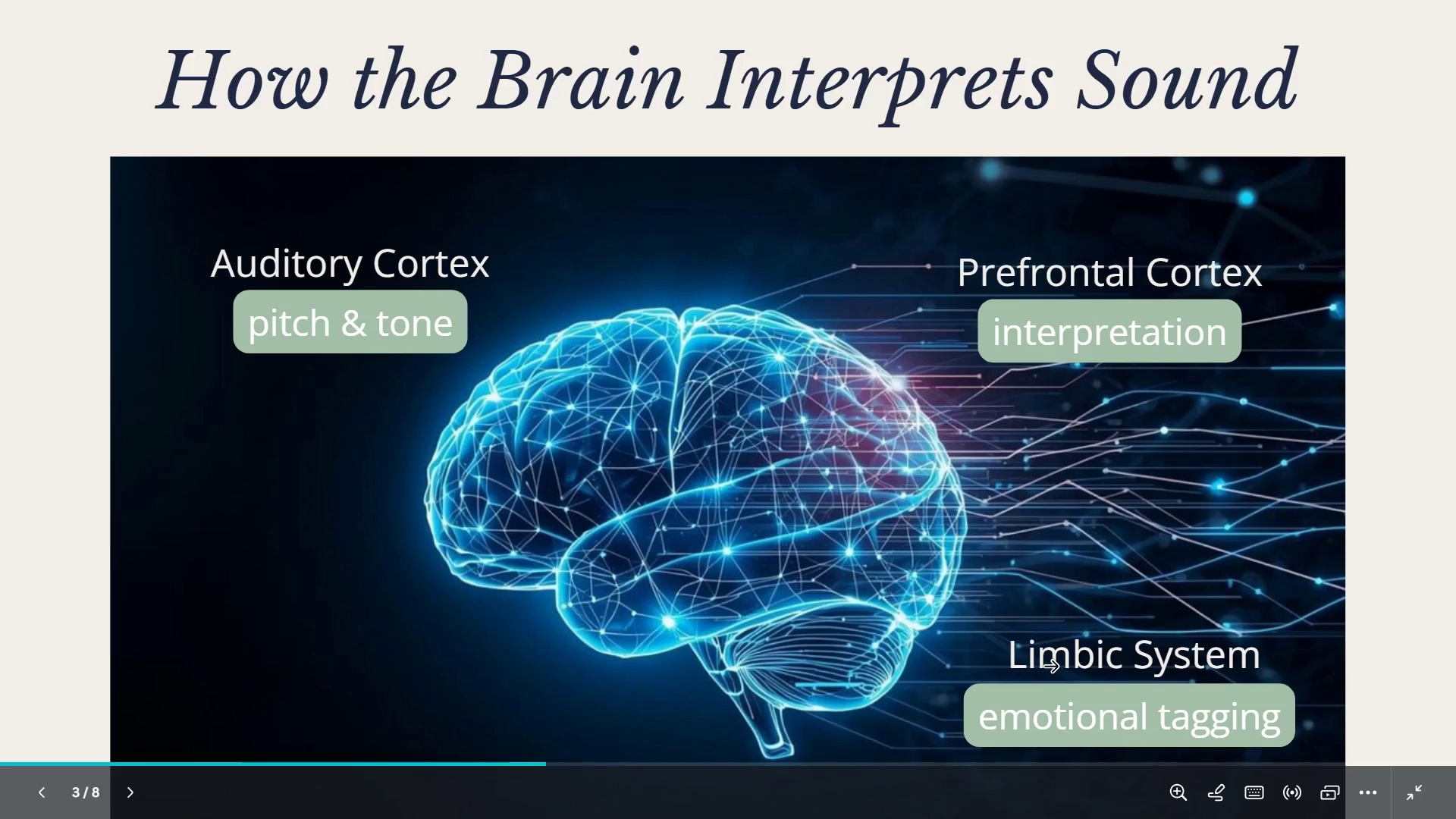 
wait(18.55)
 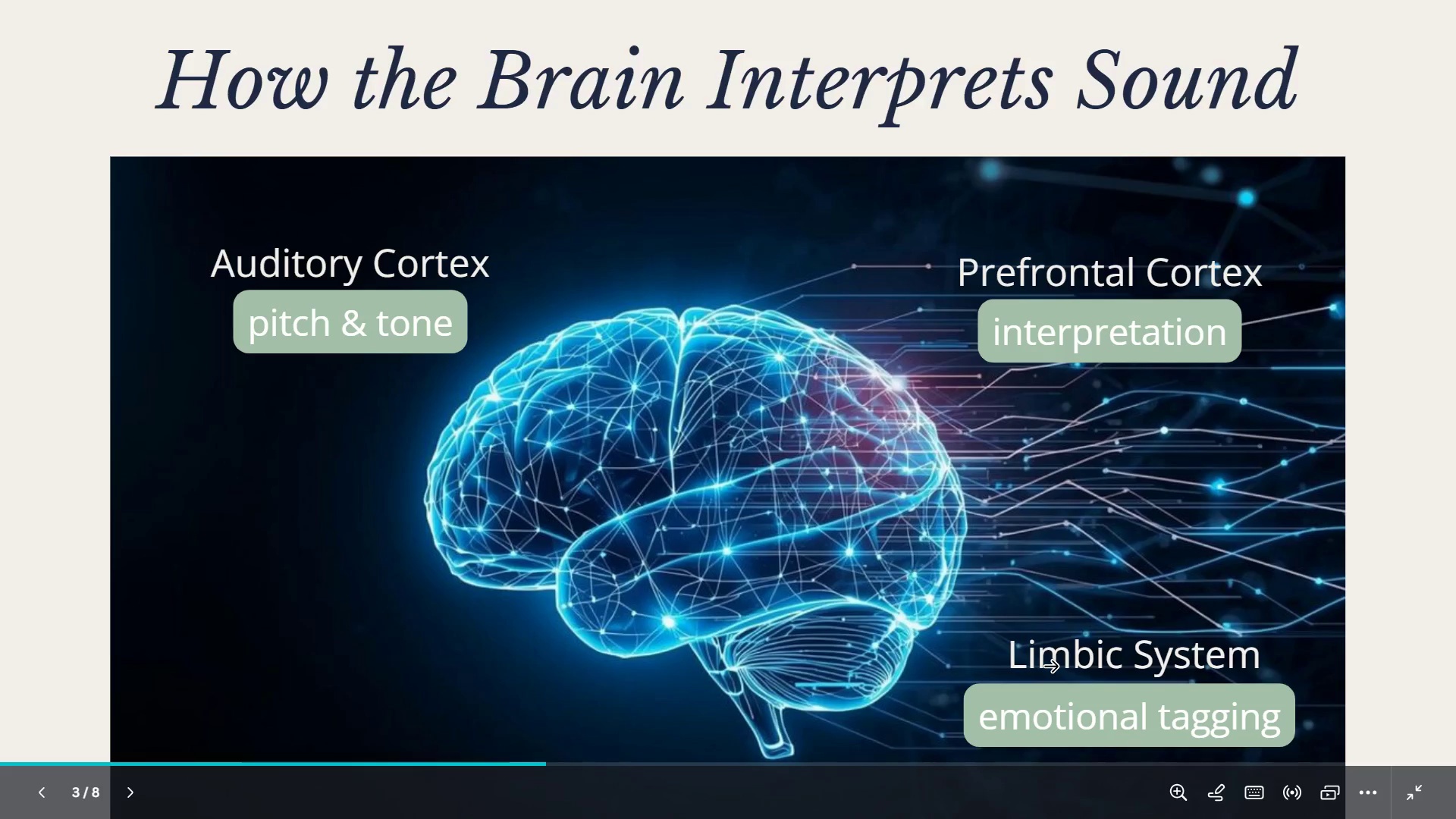 
key(ArrowRight)
 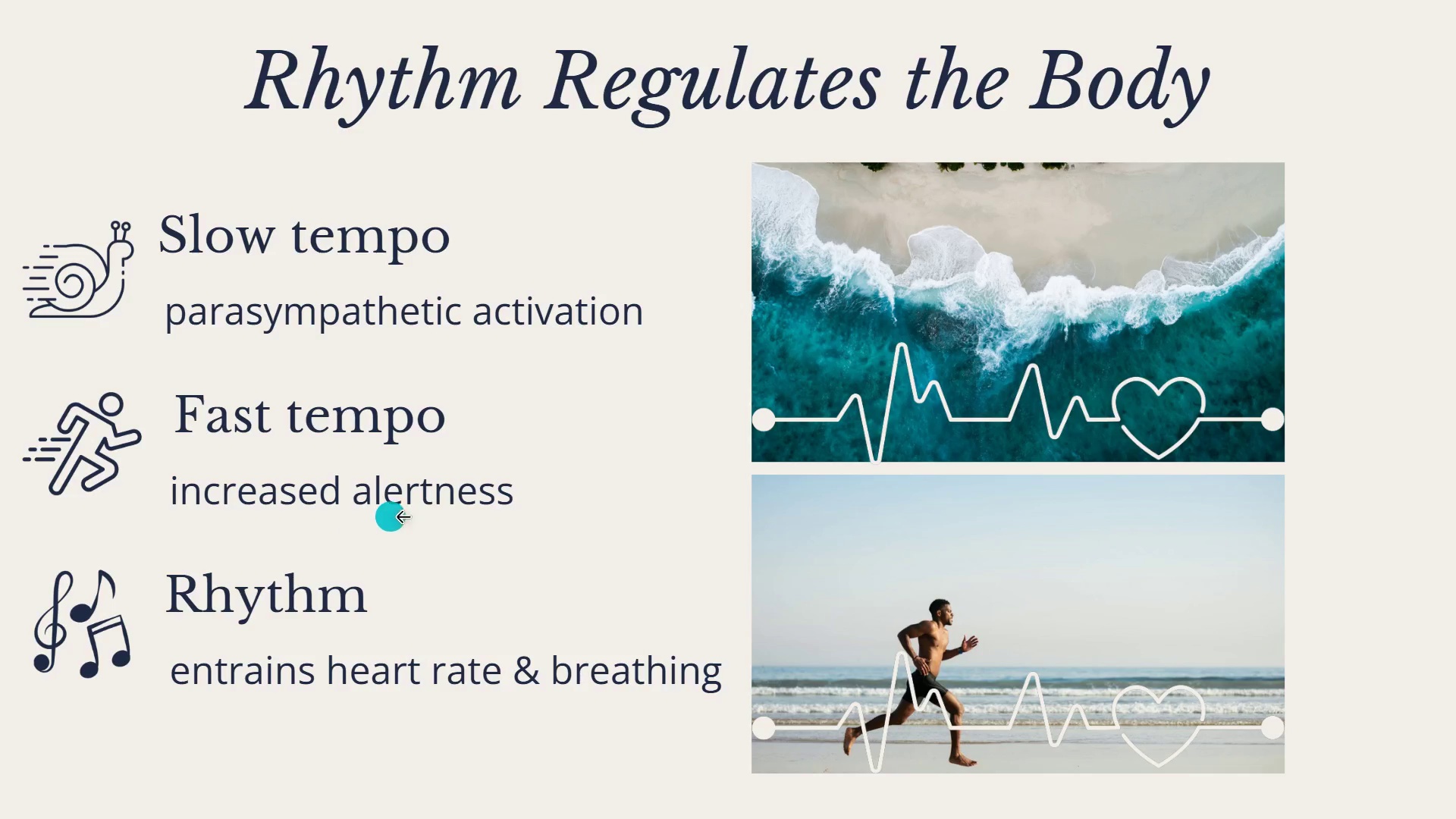 
wait(17.34)
 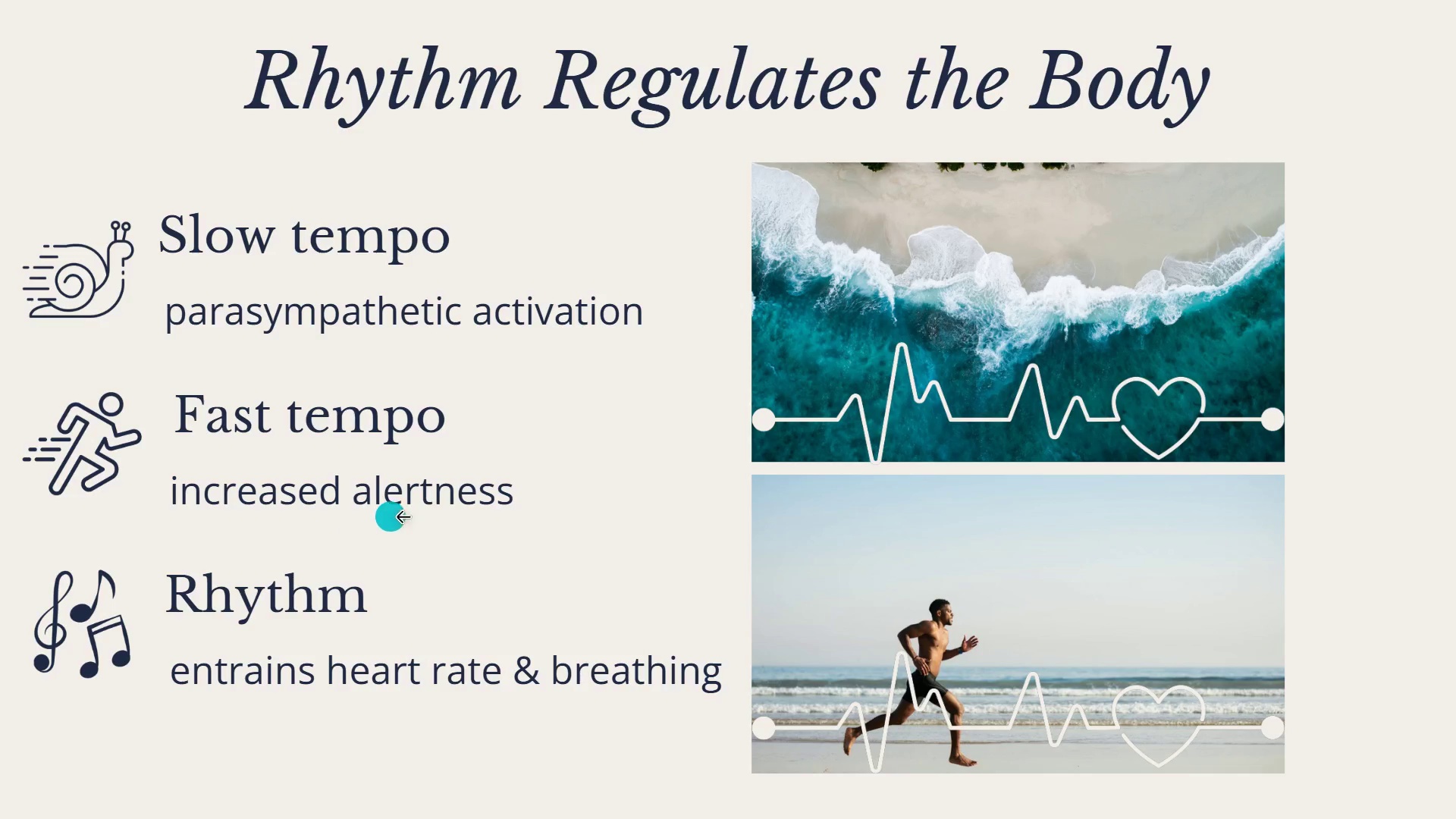 
key(ArrowRight)
 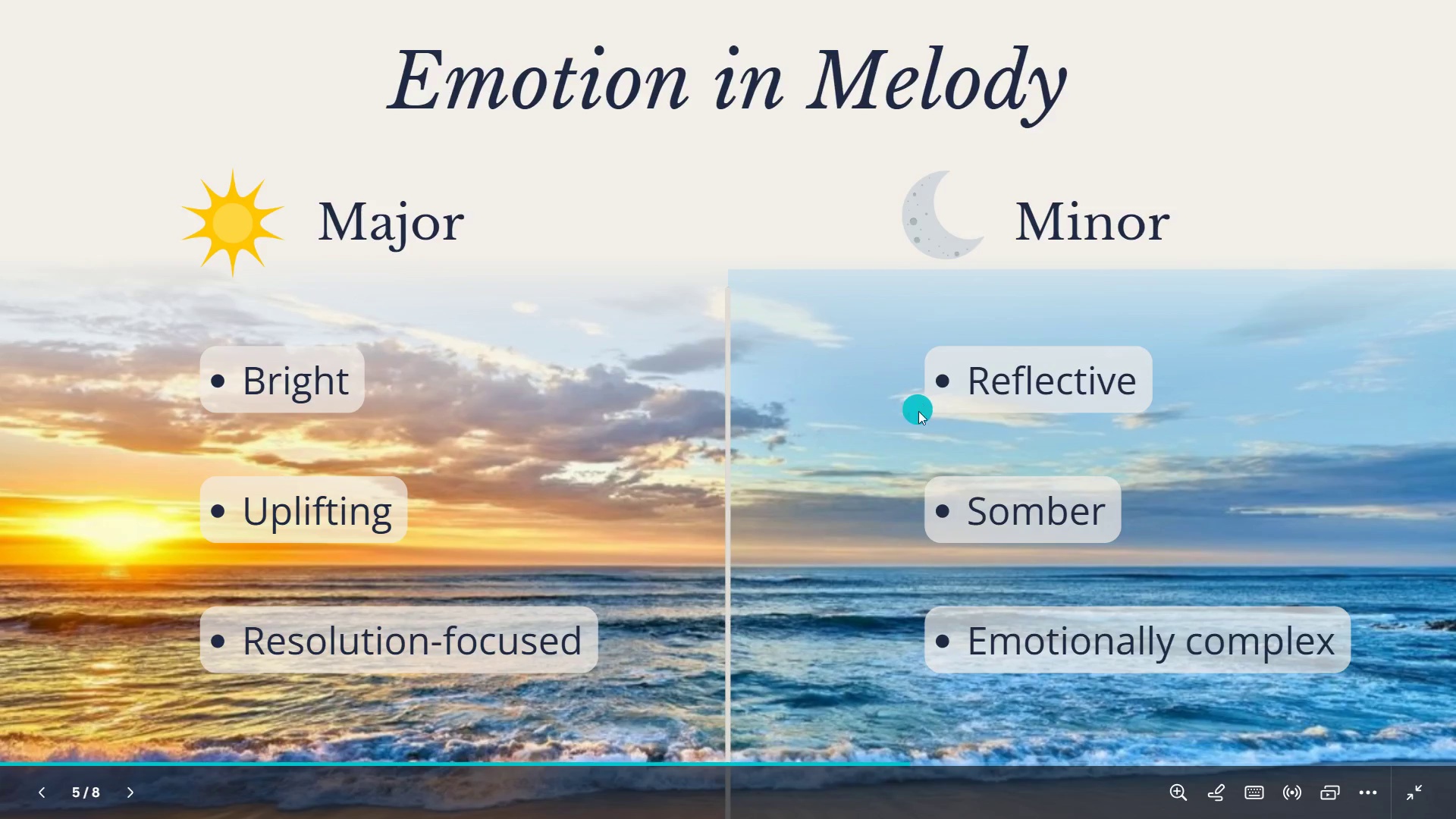 
wait(11.42)
 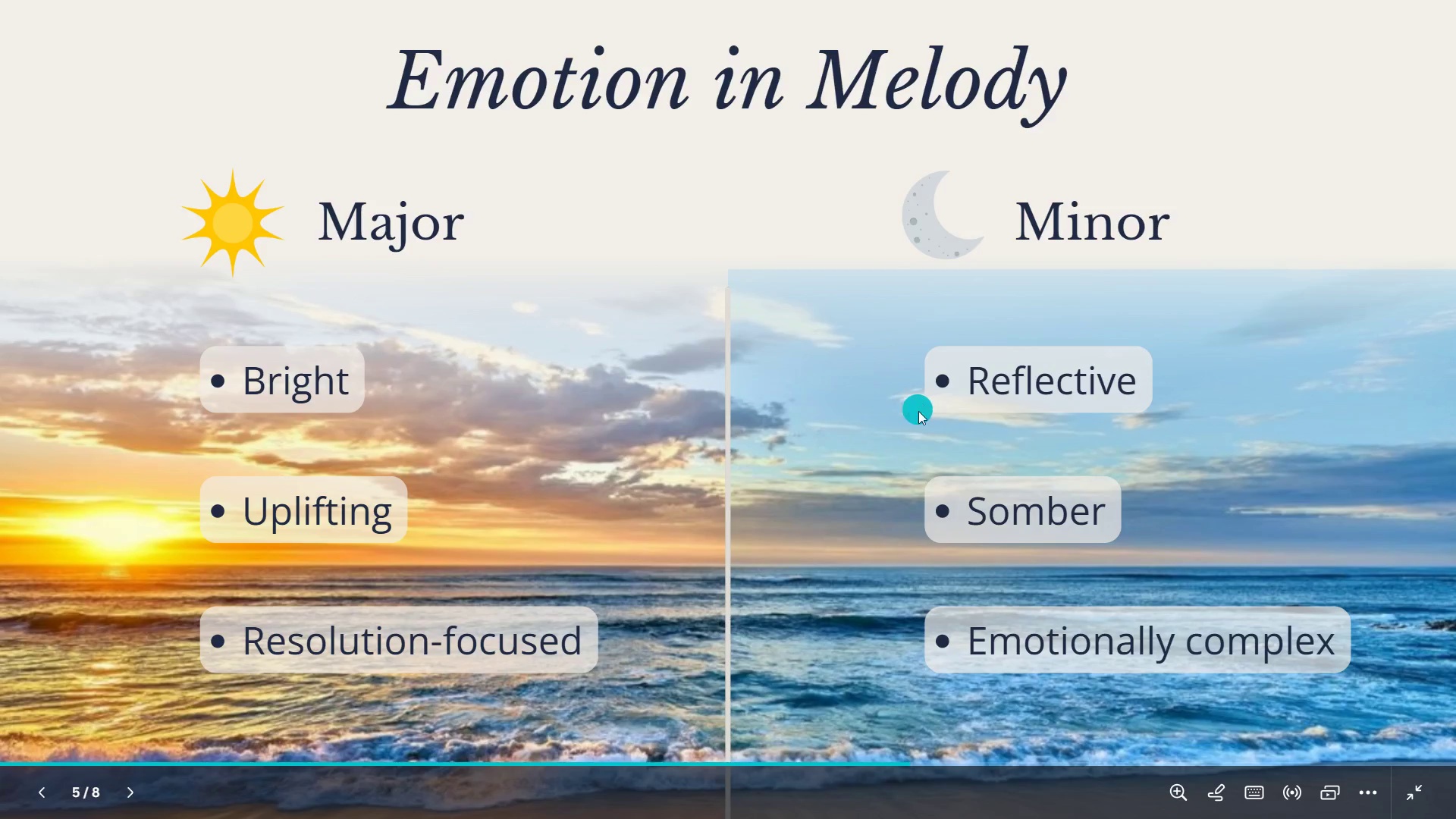 
right_click([1163, 663])
 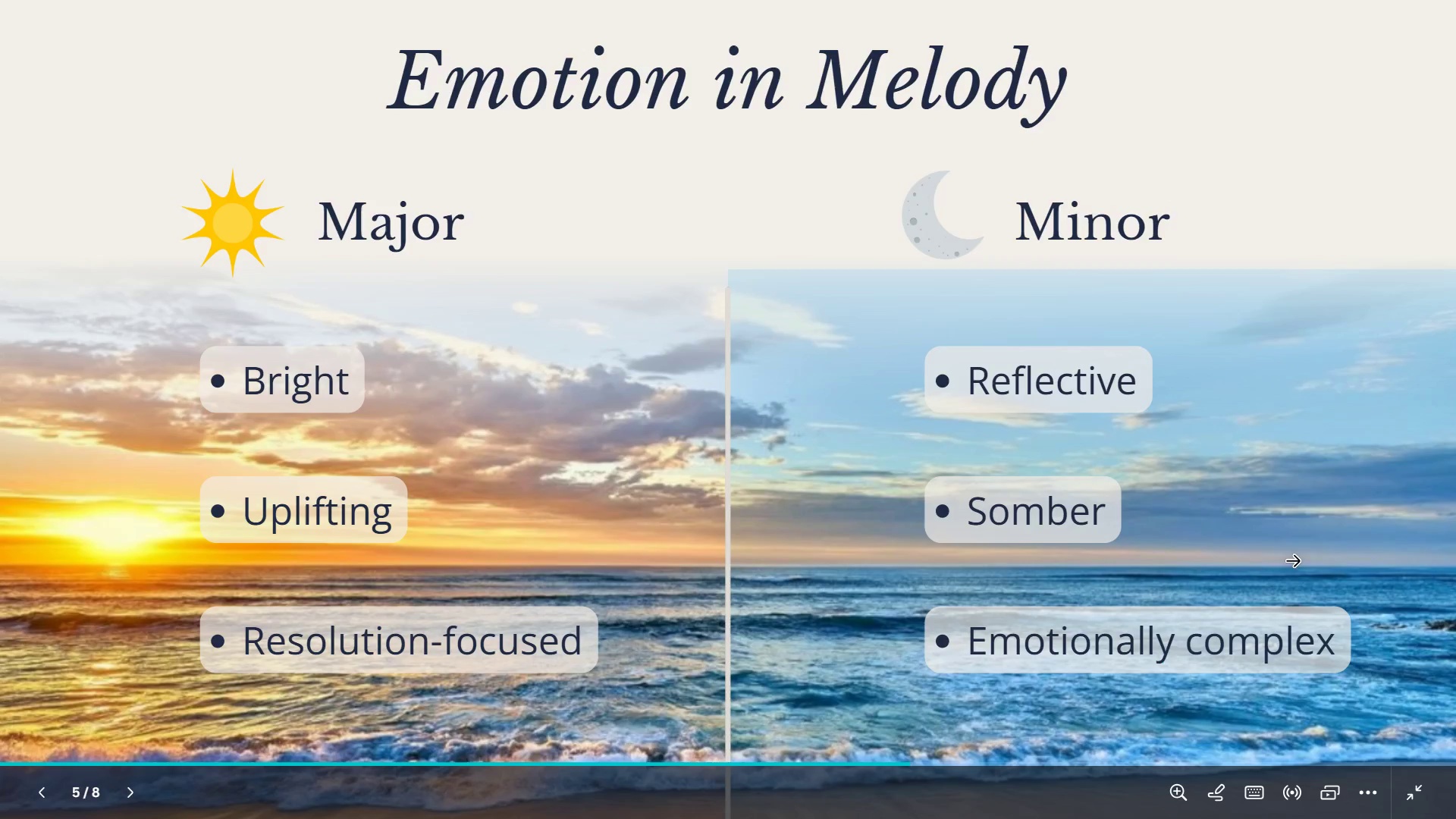 
double_click([1292, 561])
 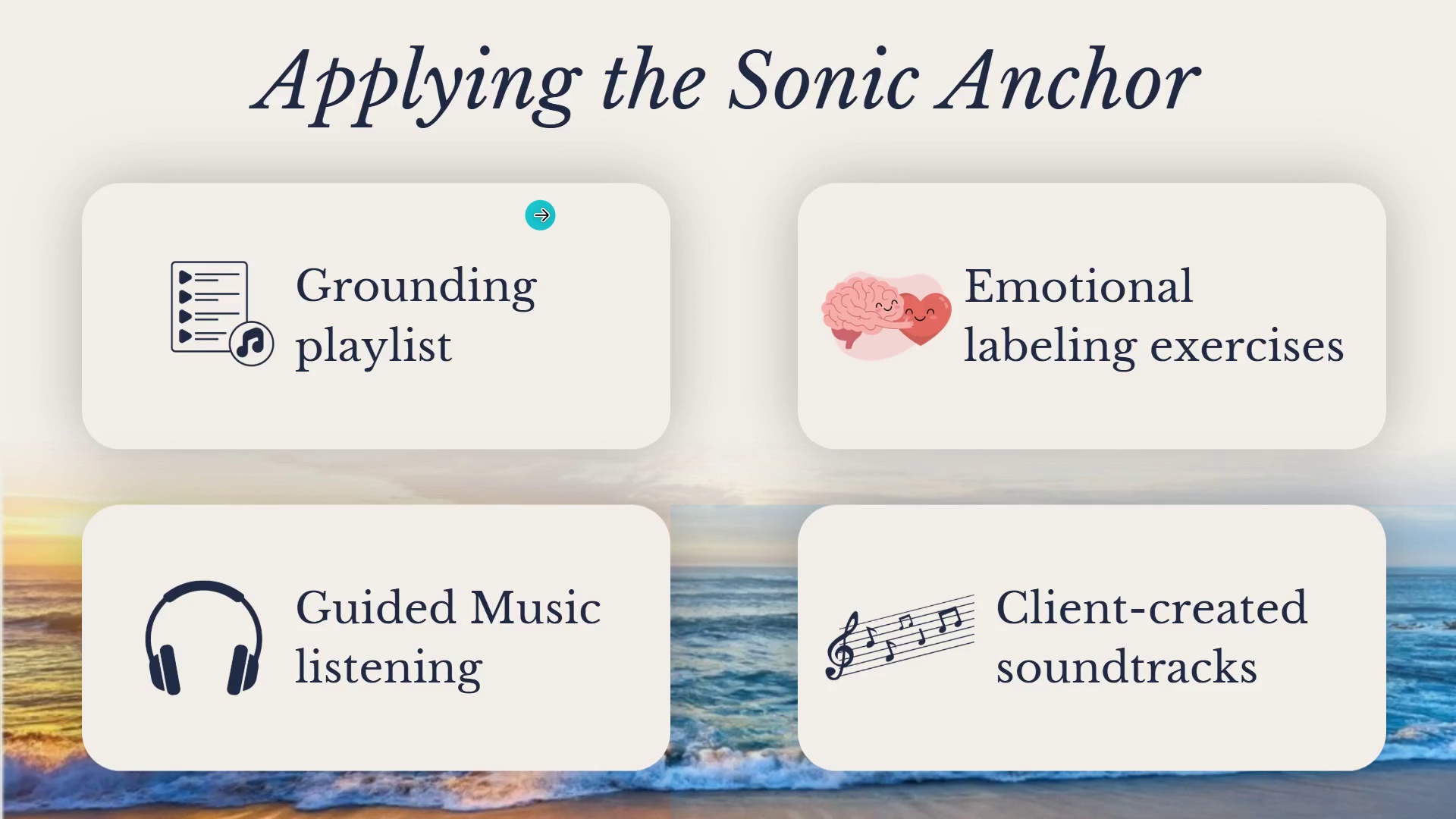 
key(ArrowLeft)
 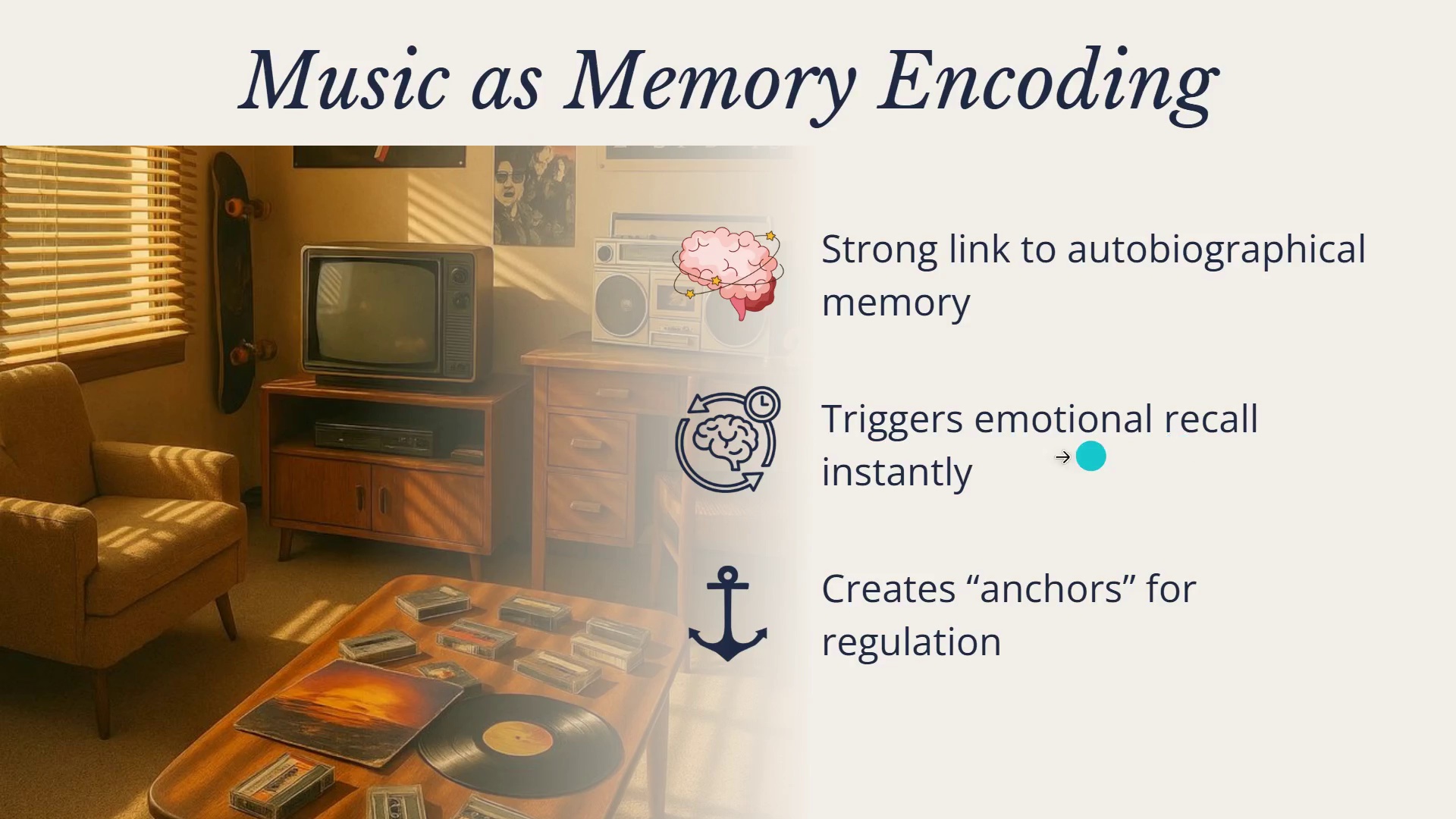 
wait(16.33)
 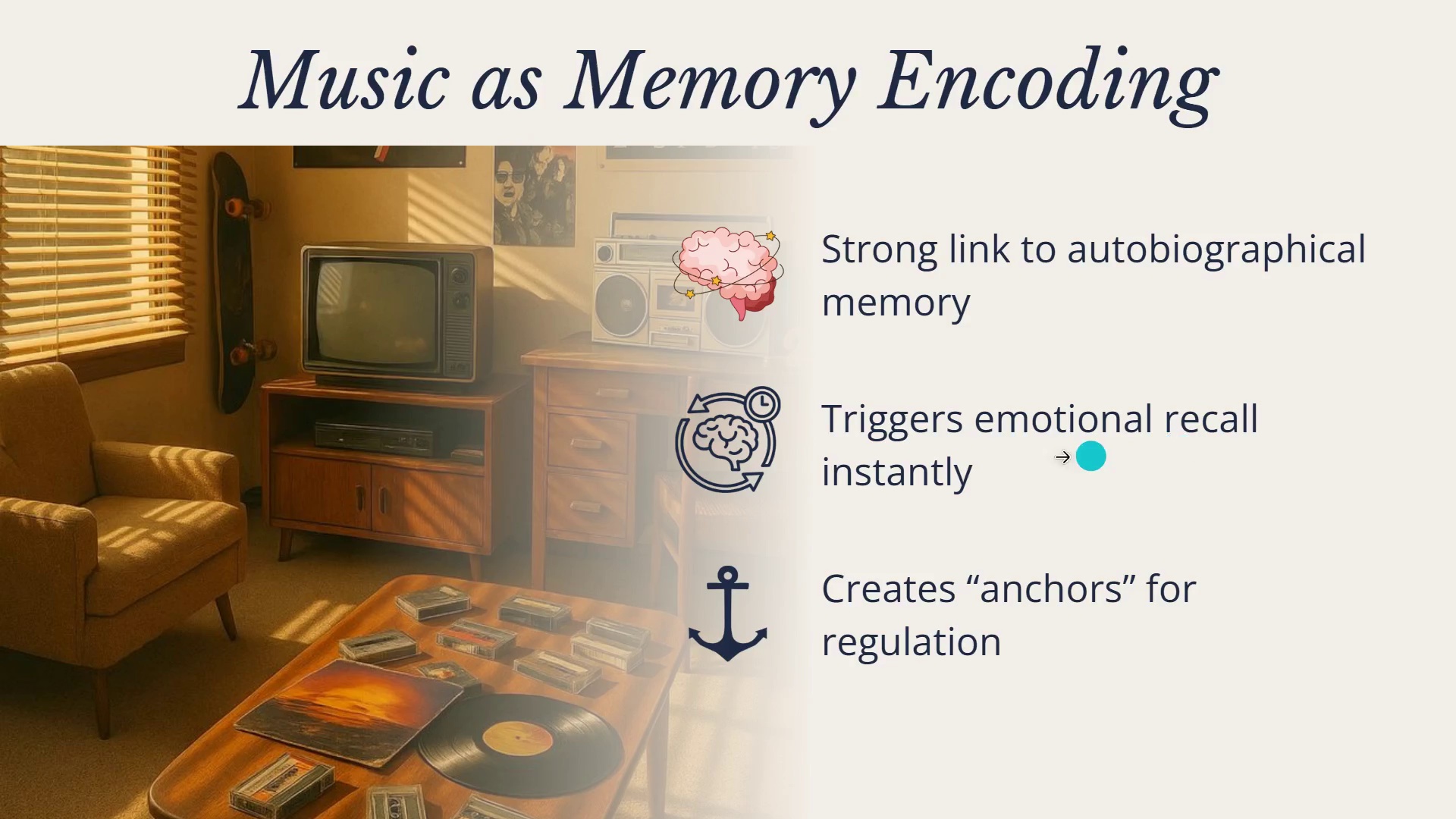 
key(ArrowRight)
 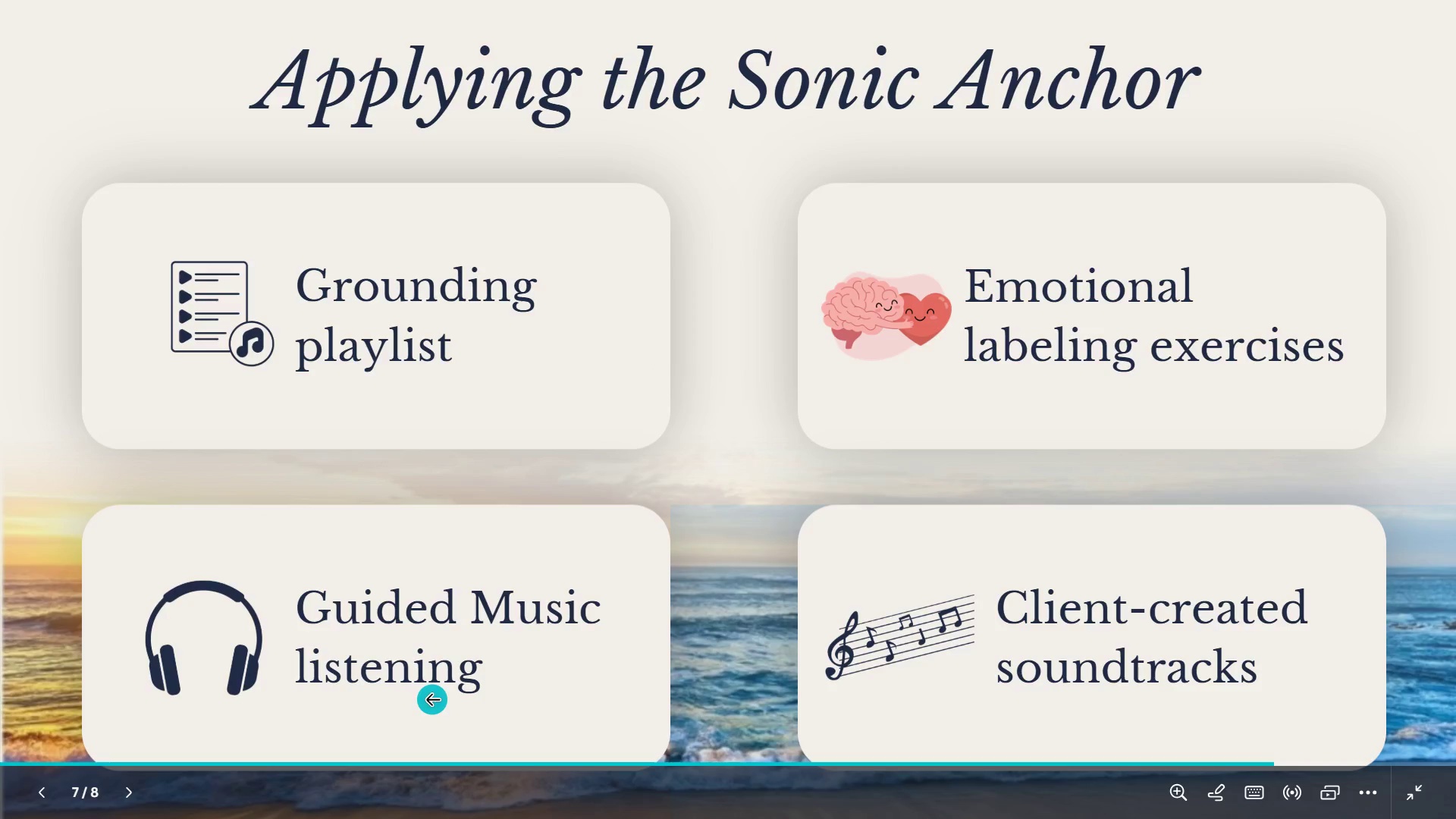 
wait(17.02)
 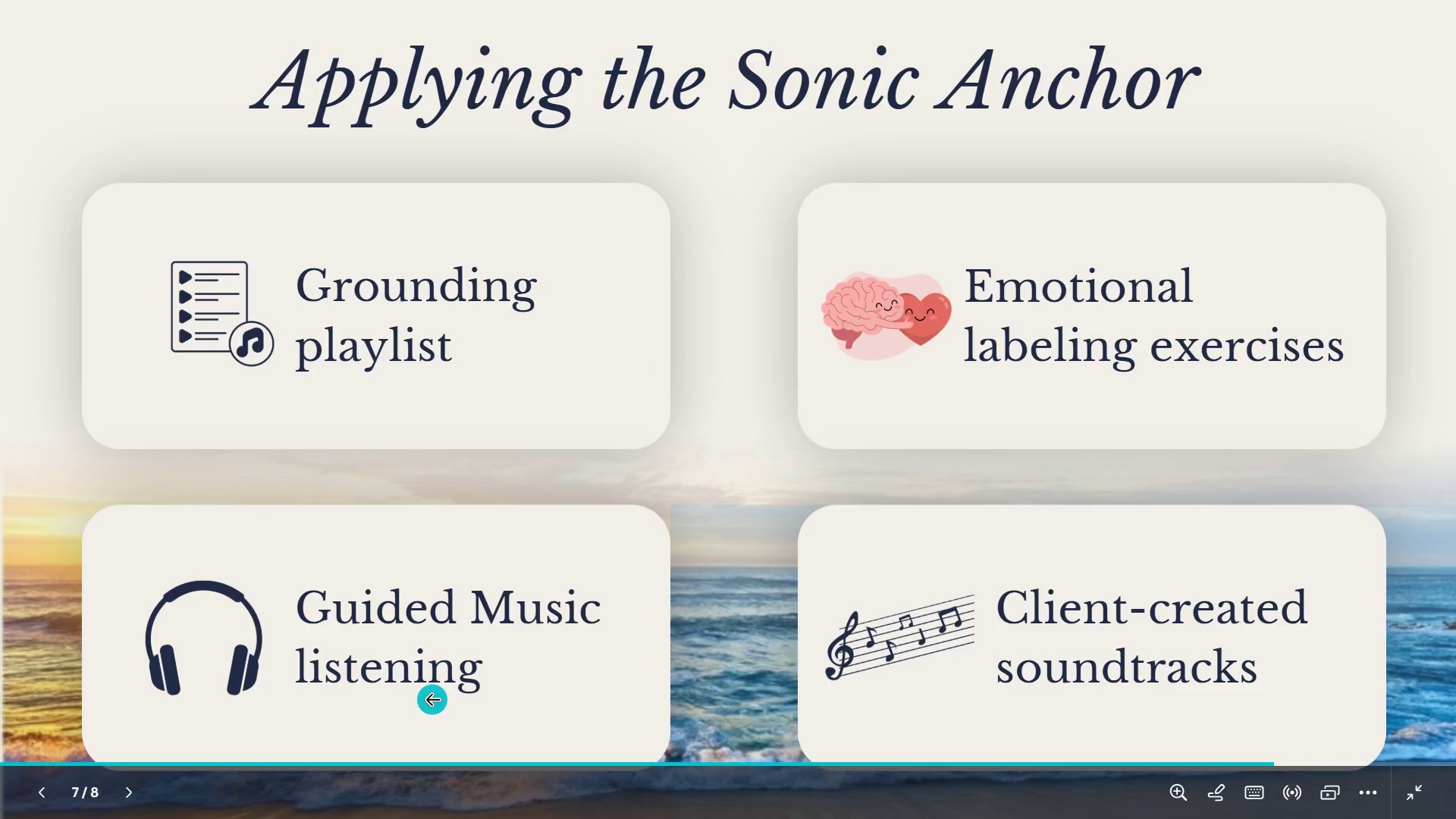 
key(ArrowRight)
 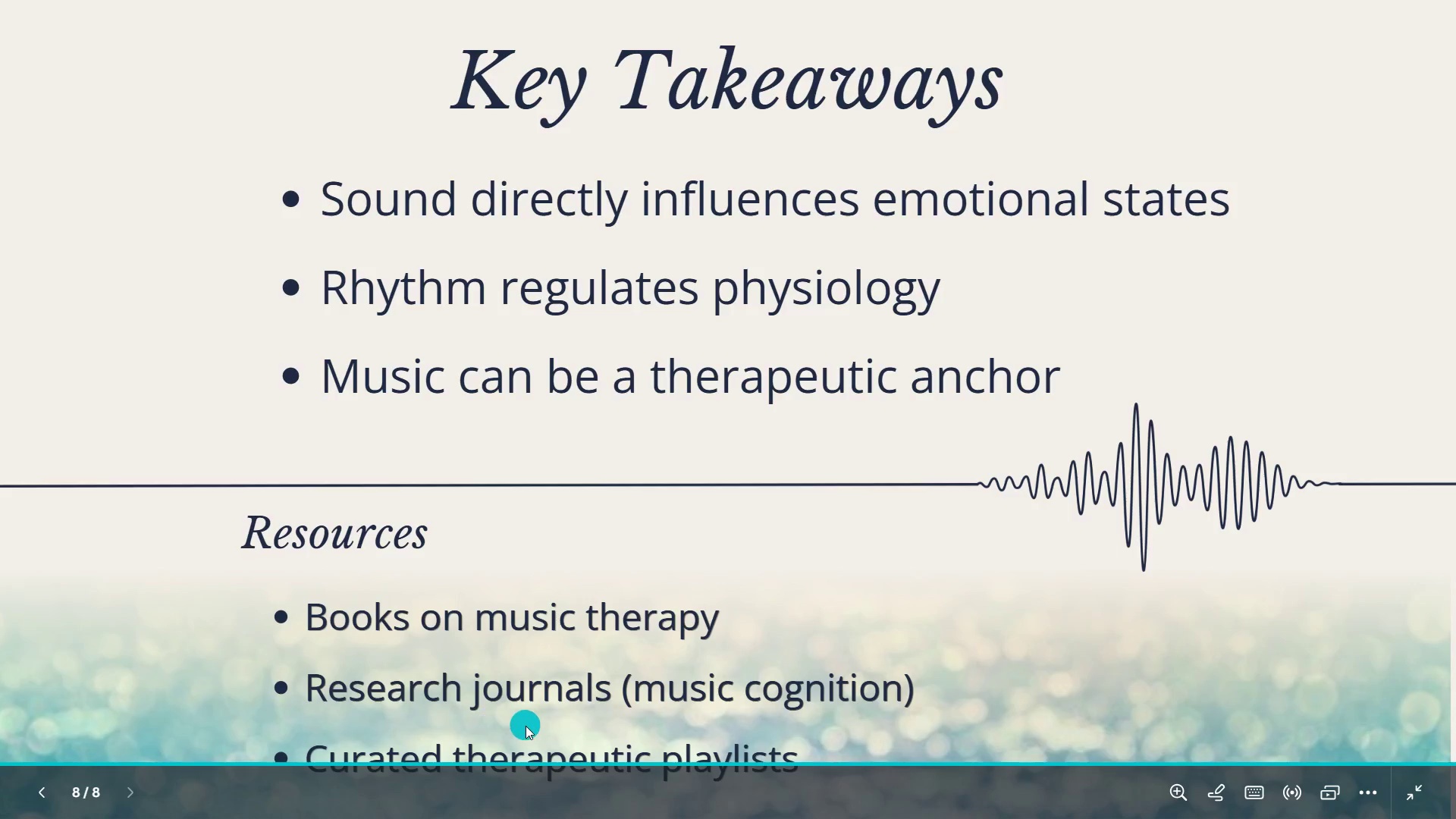 
wait(26.47)
 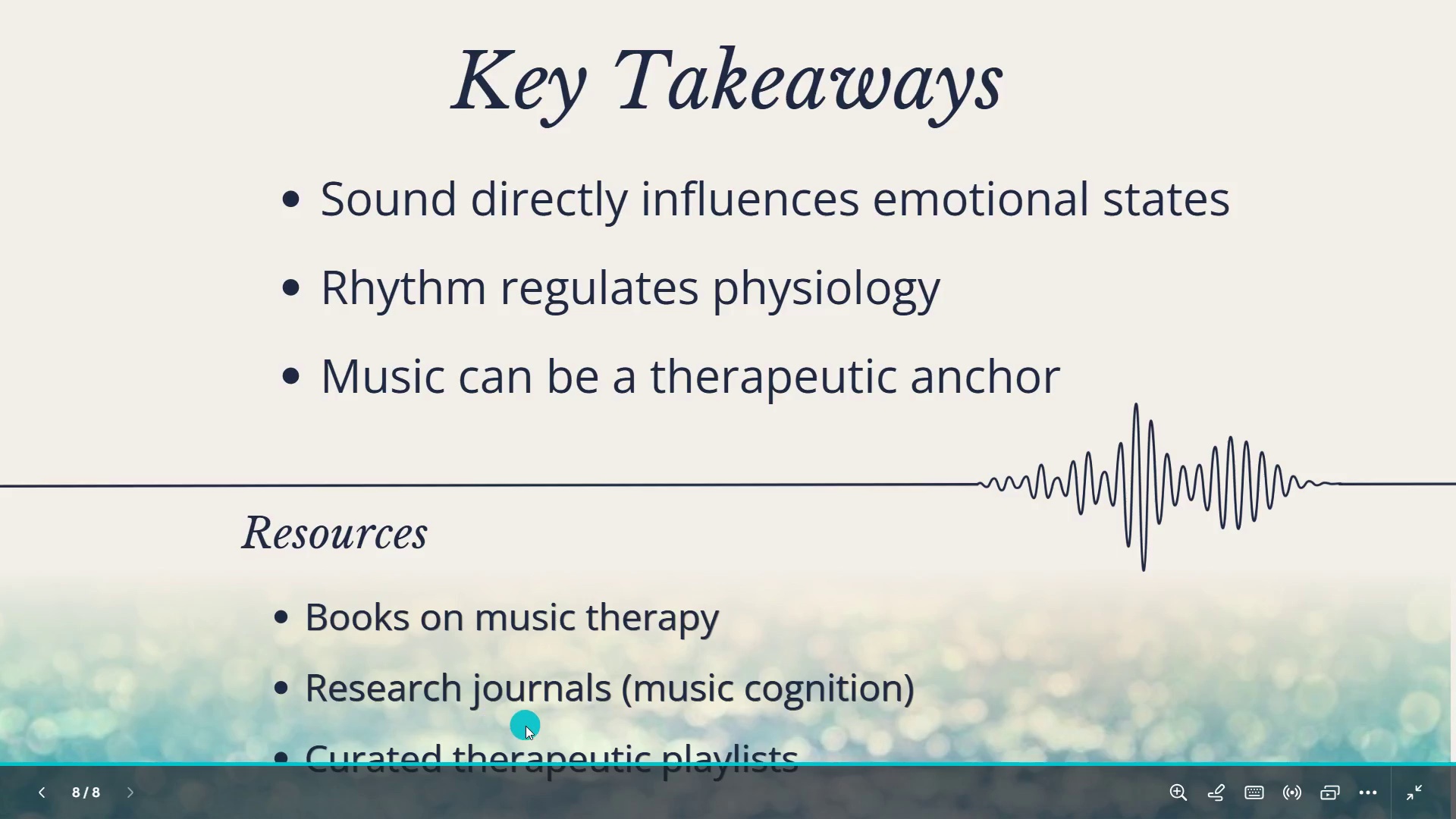 
key(Escape)
 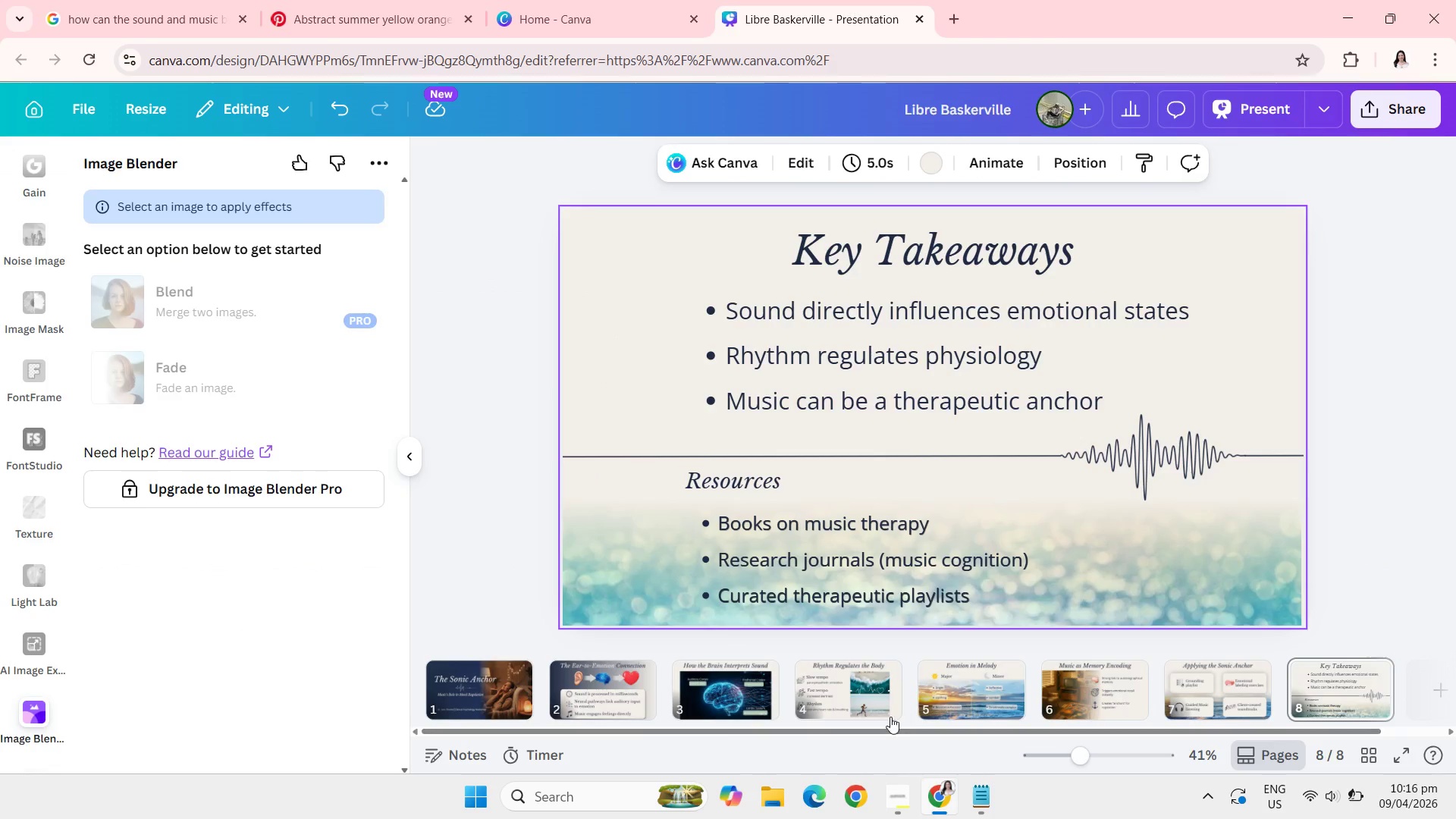 
left_click([835, 685])
 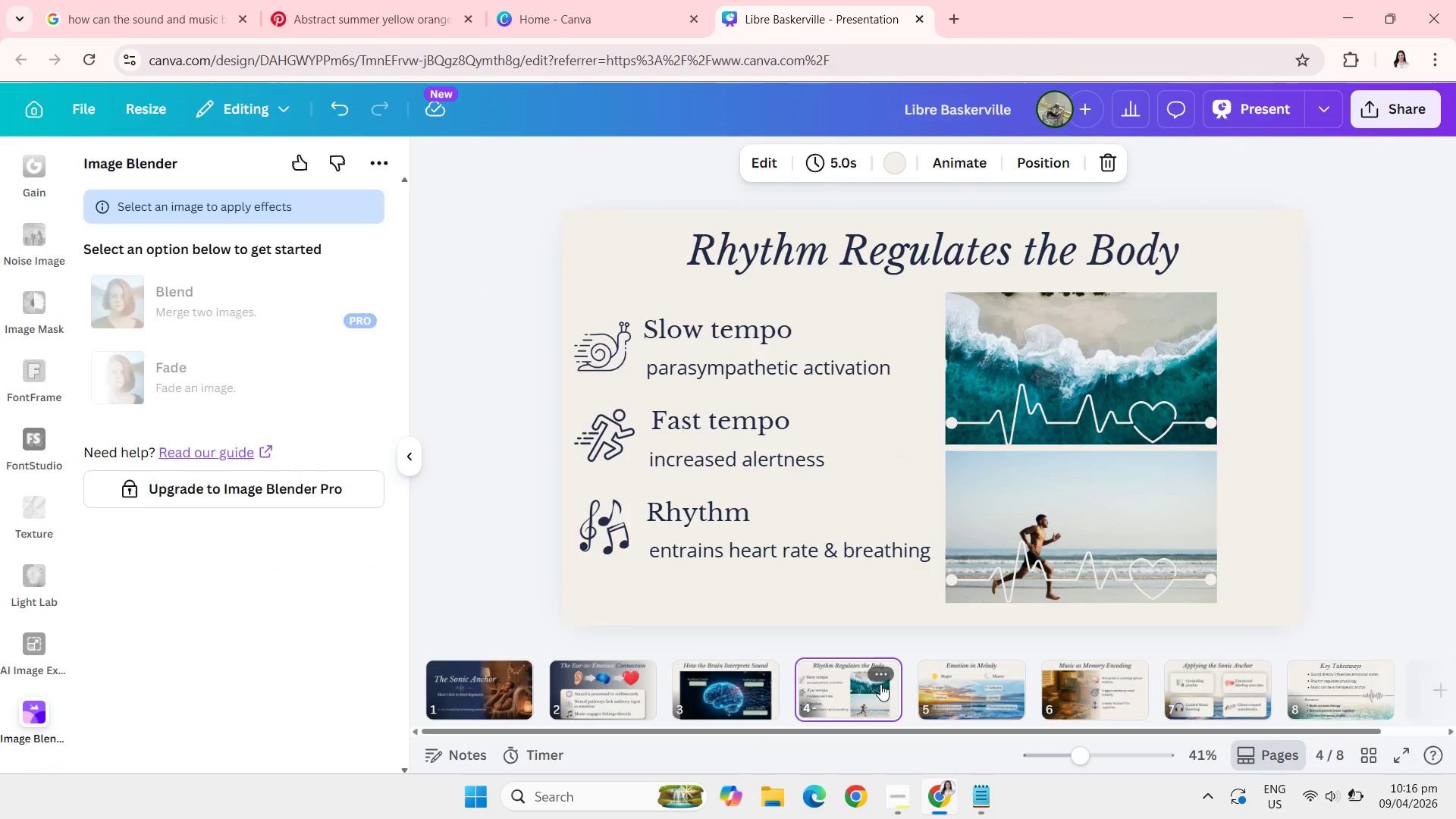 
left_click([978, 692])
 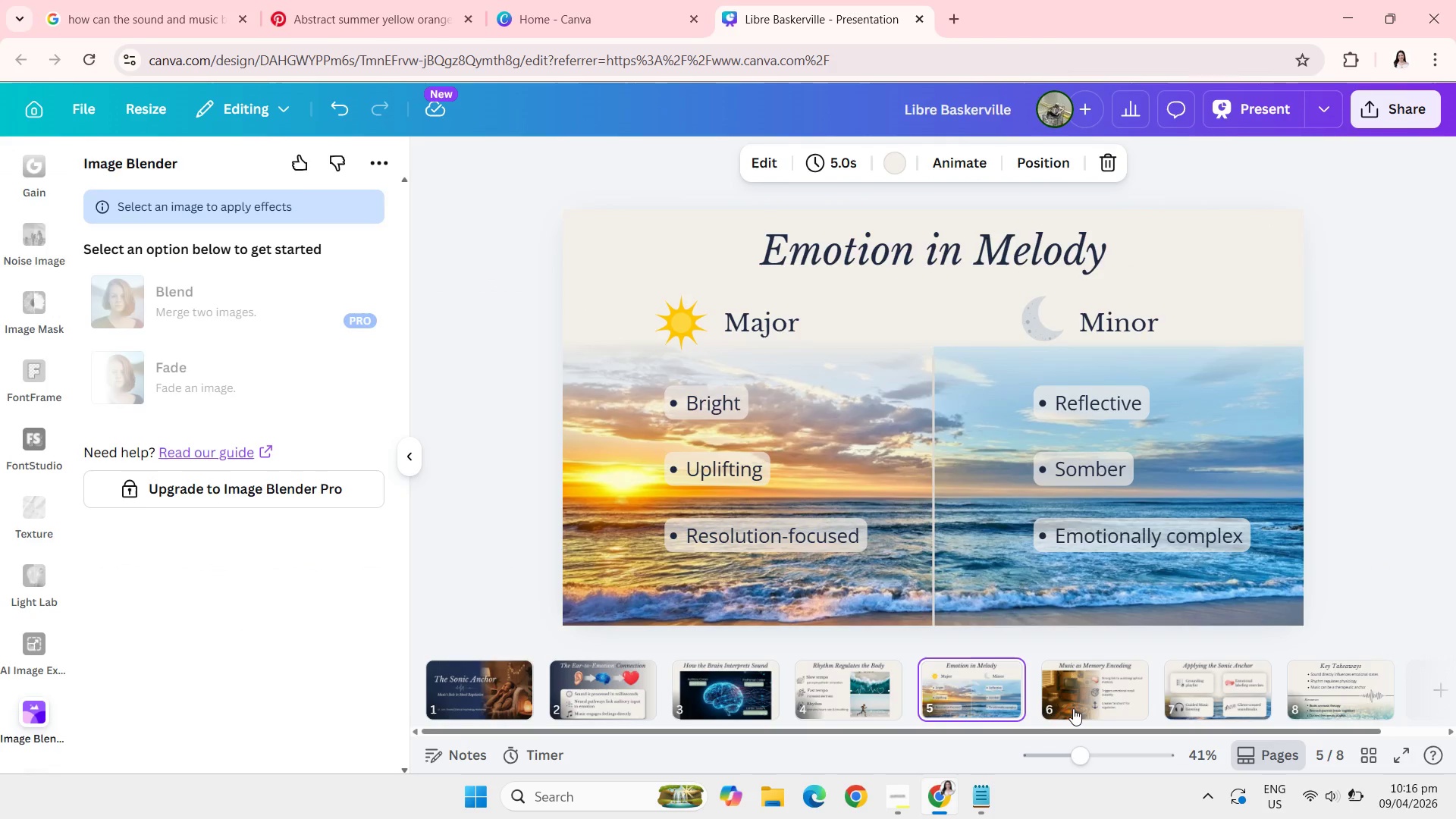 
left_click([1078, 708])
 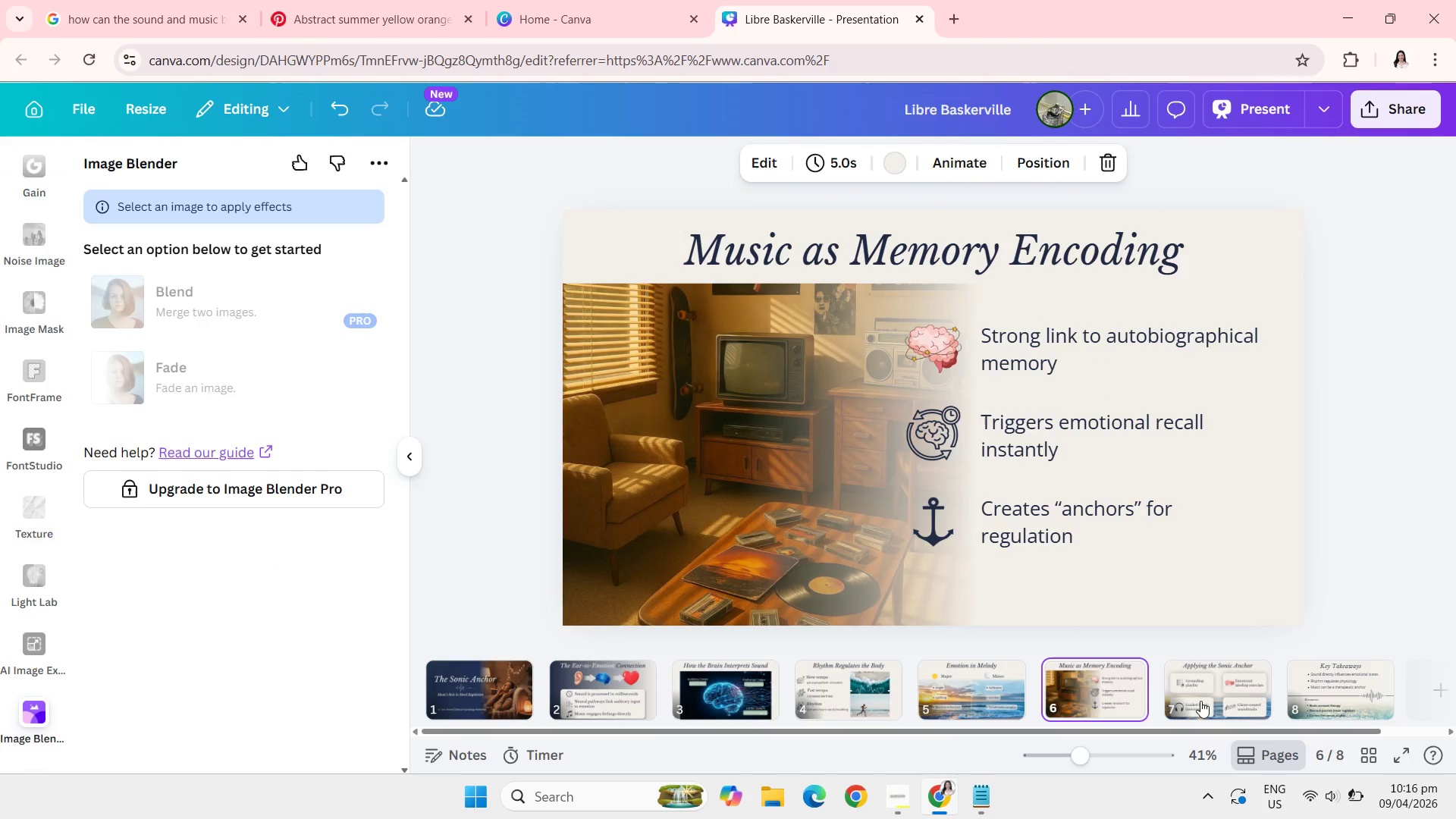 
left_click([1216, 701])
 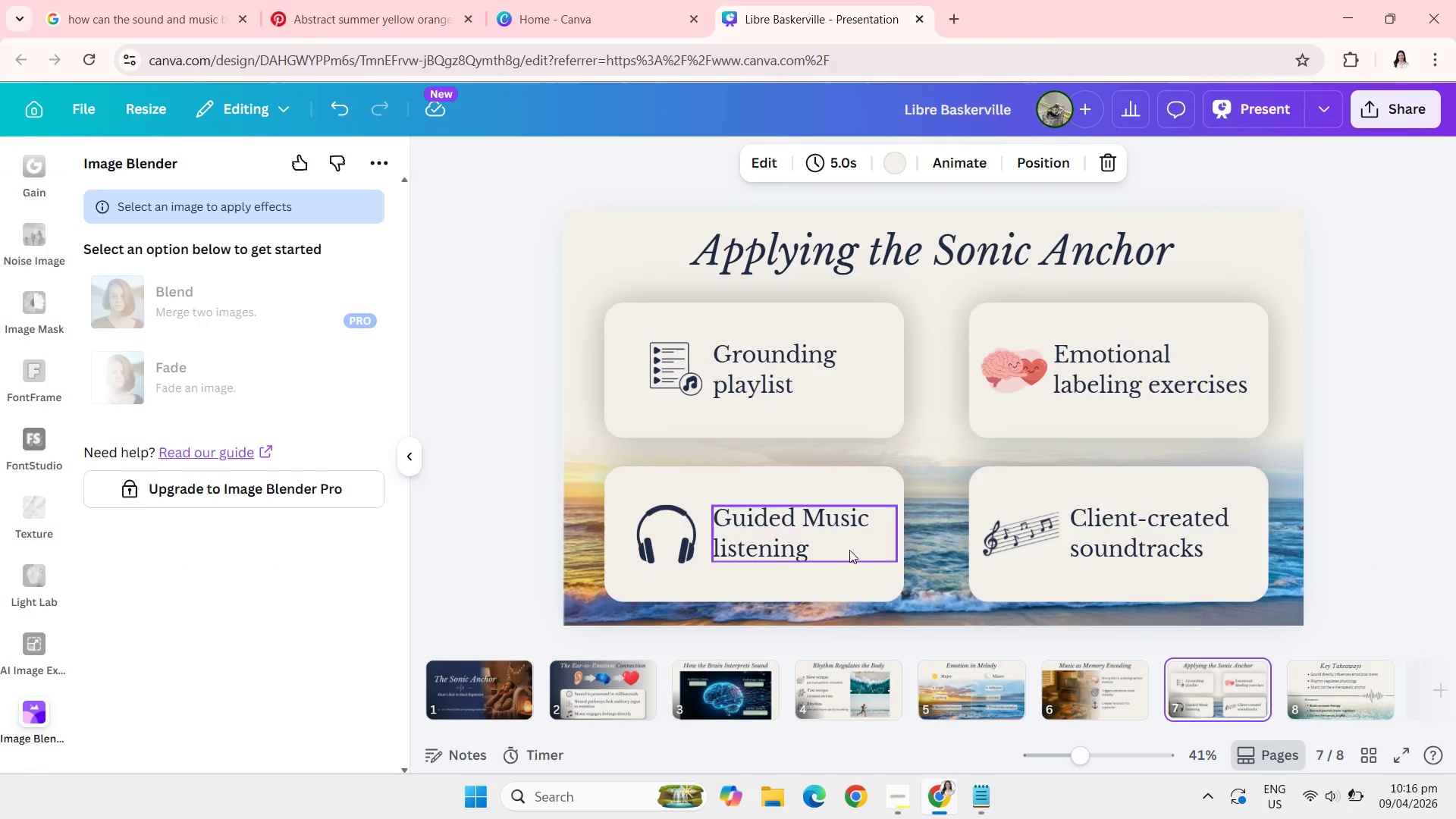 
left_click([826, 534])
 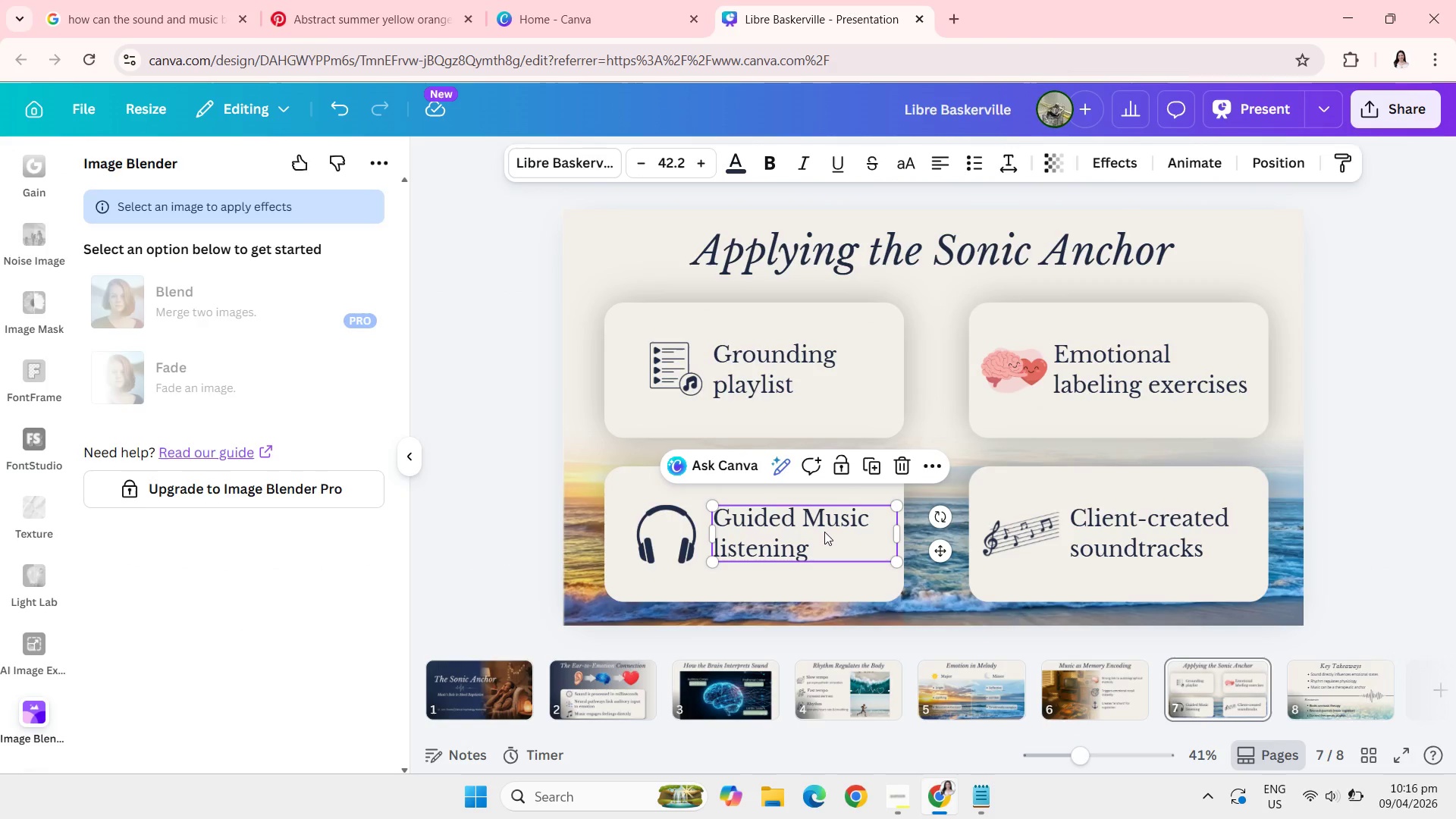 
left_click([824, 532])
 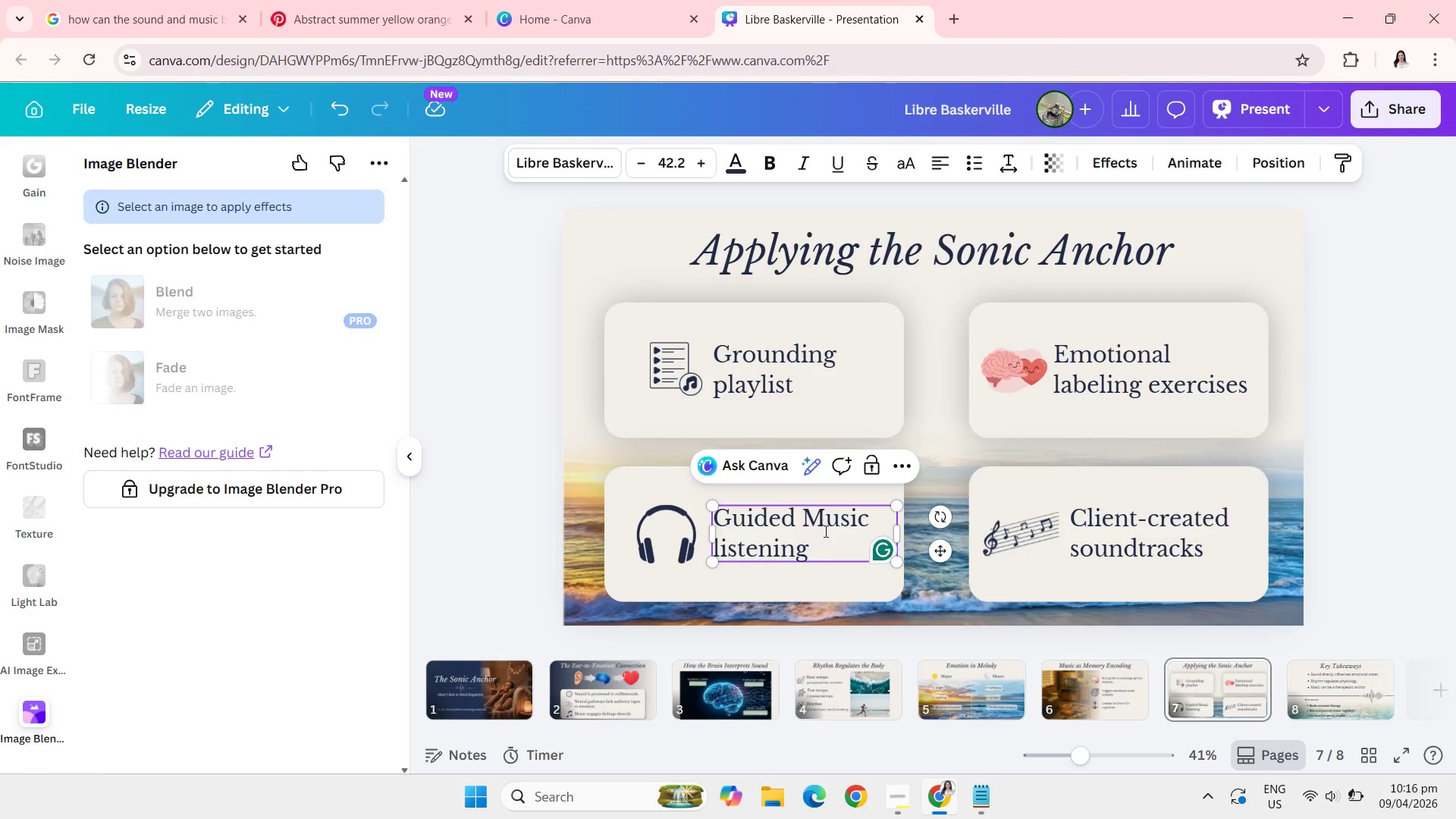 
key(Backspace)
 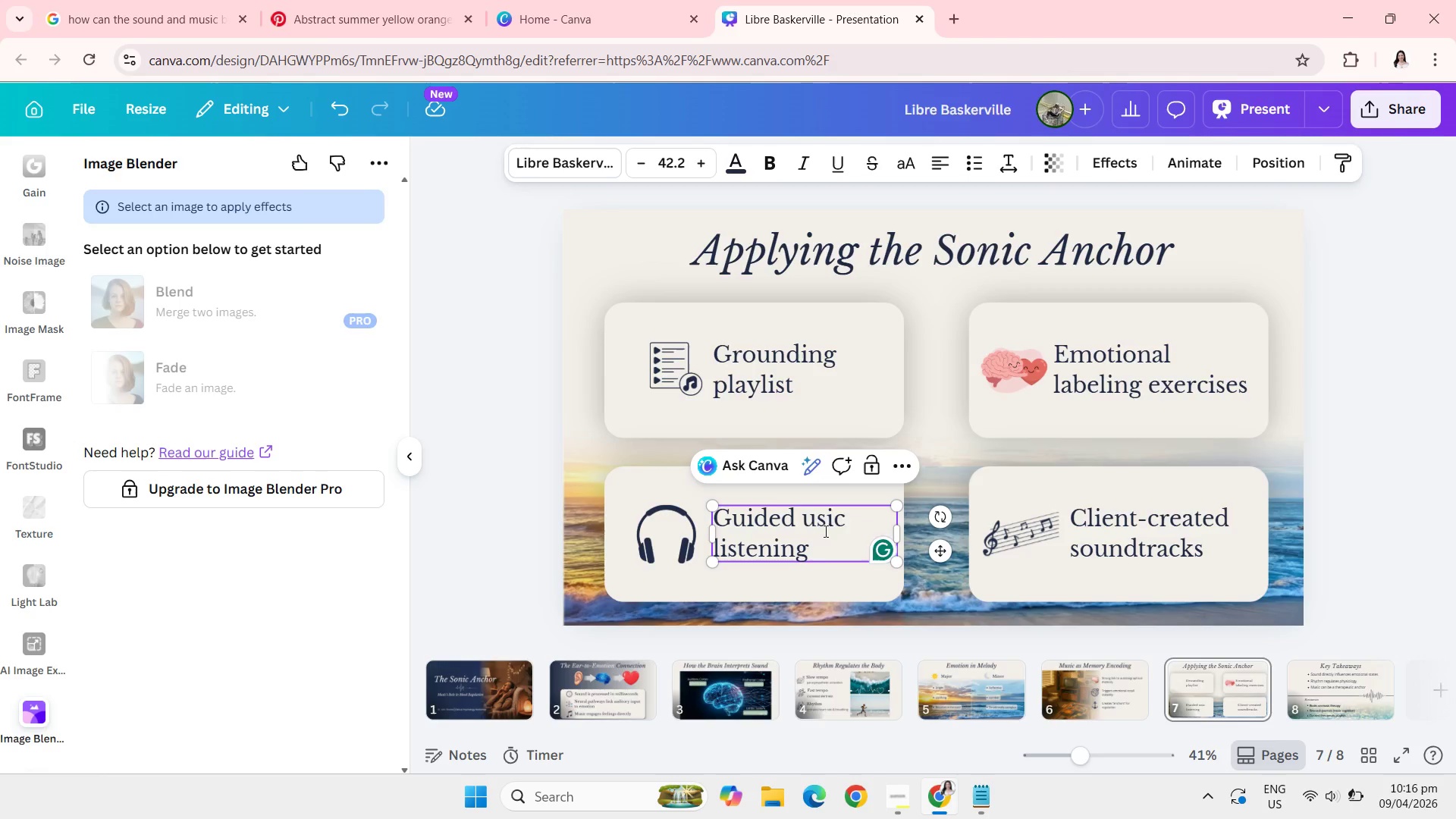 
key(M)
 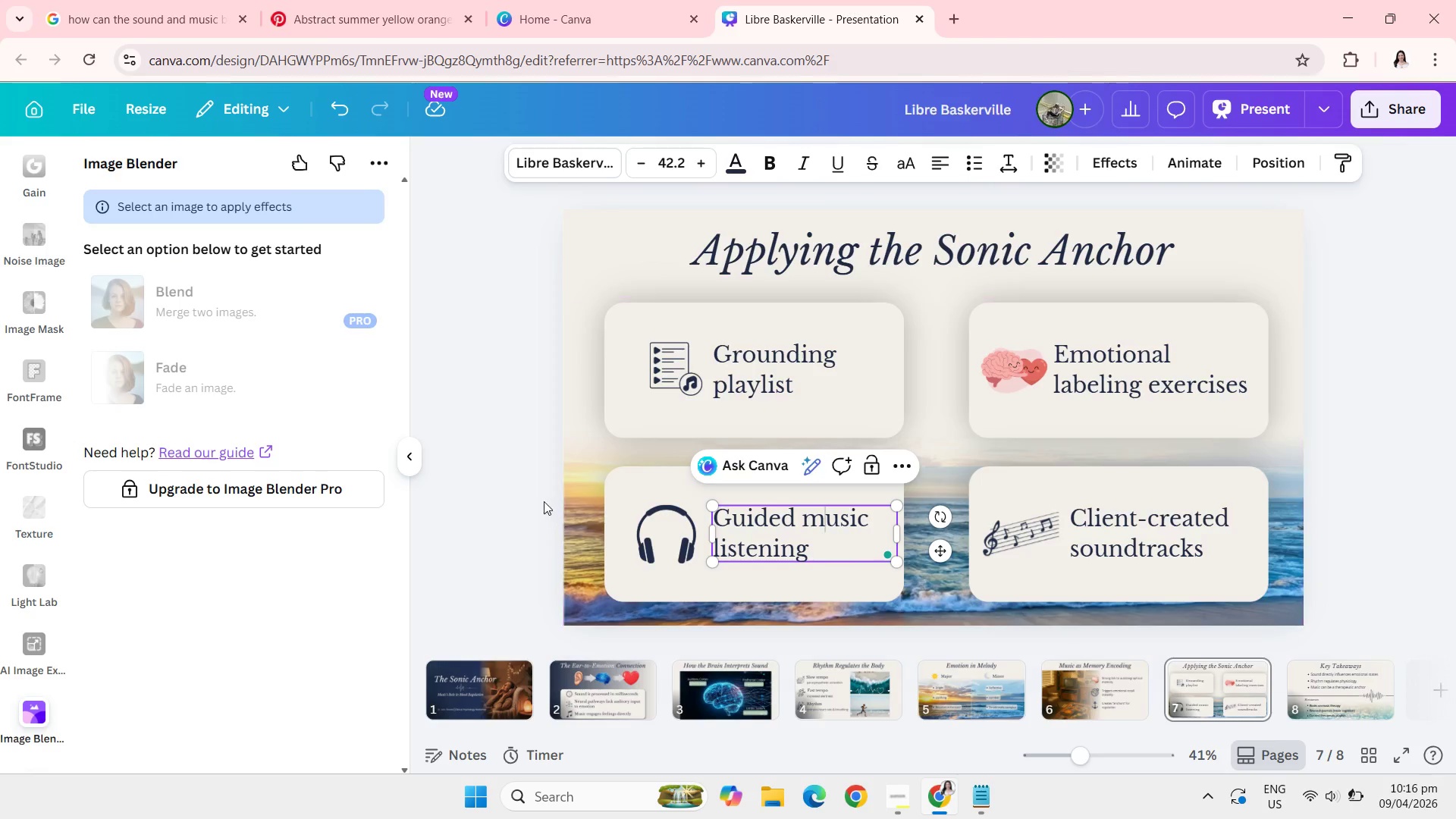 
left_click([536, 494])
 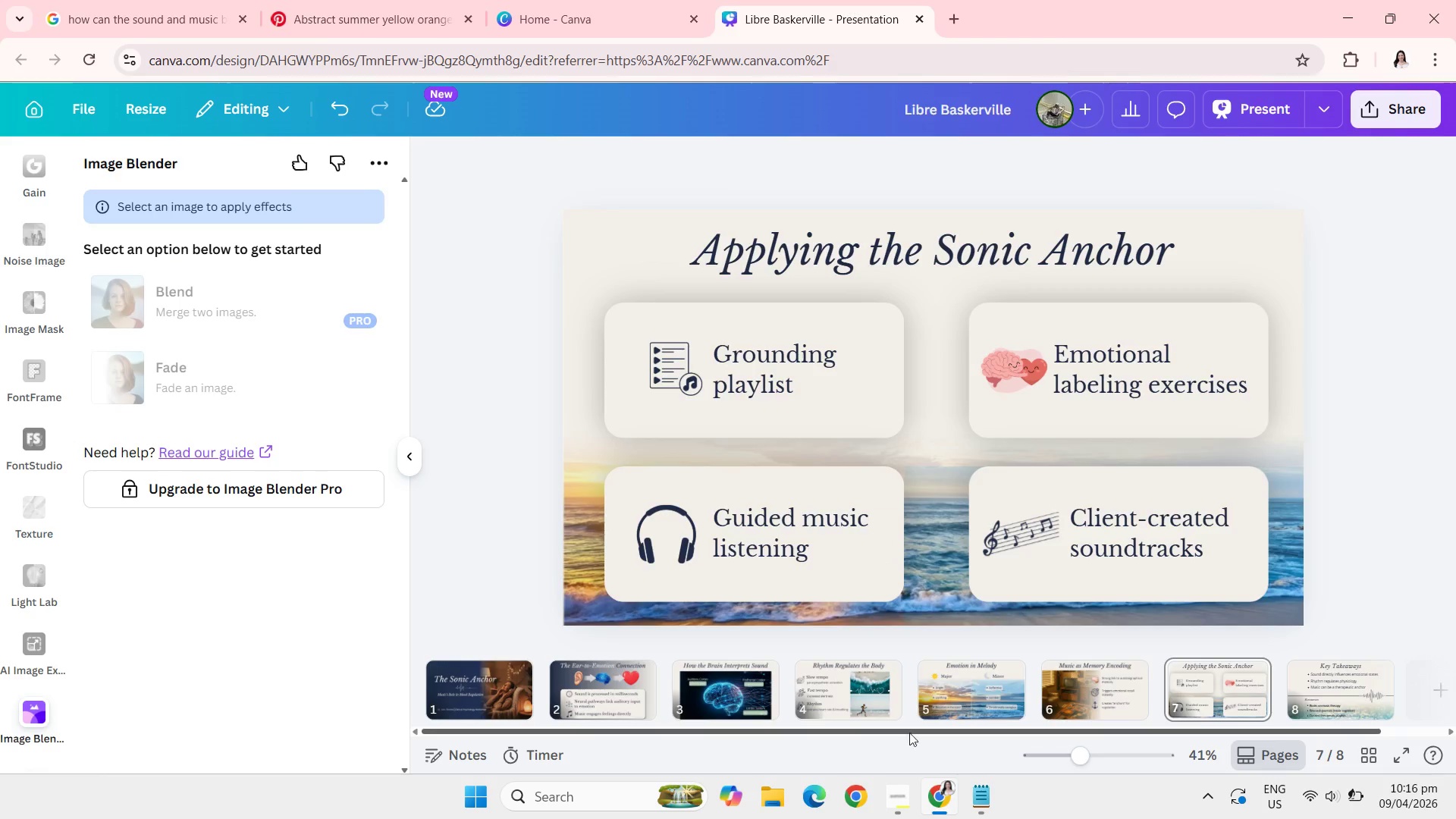 
left_click([908, 798])